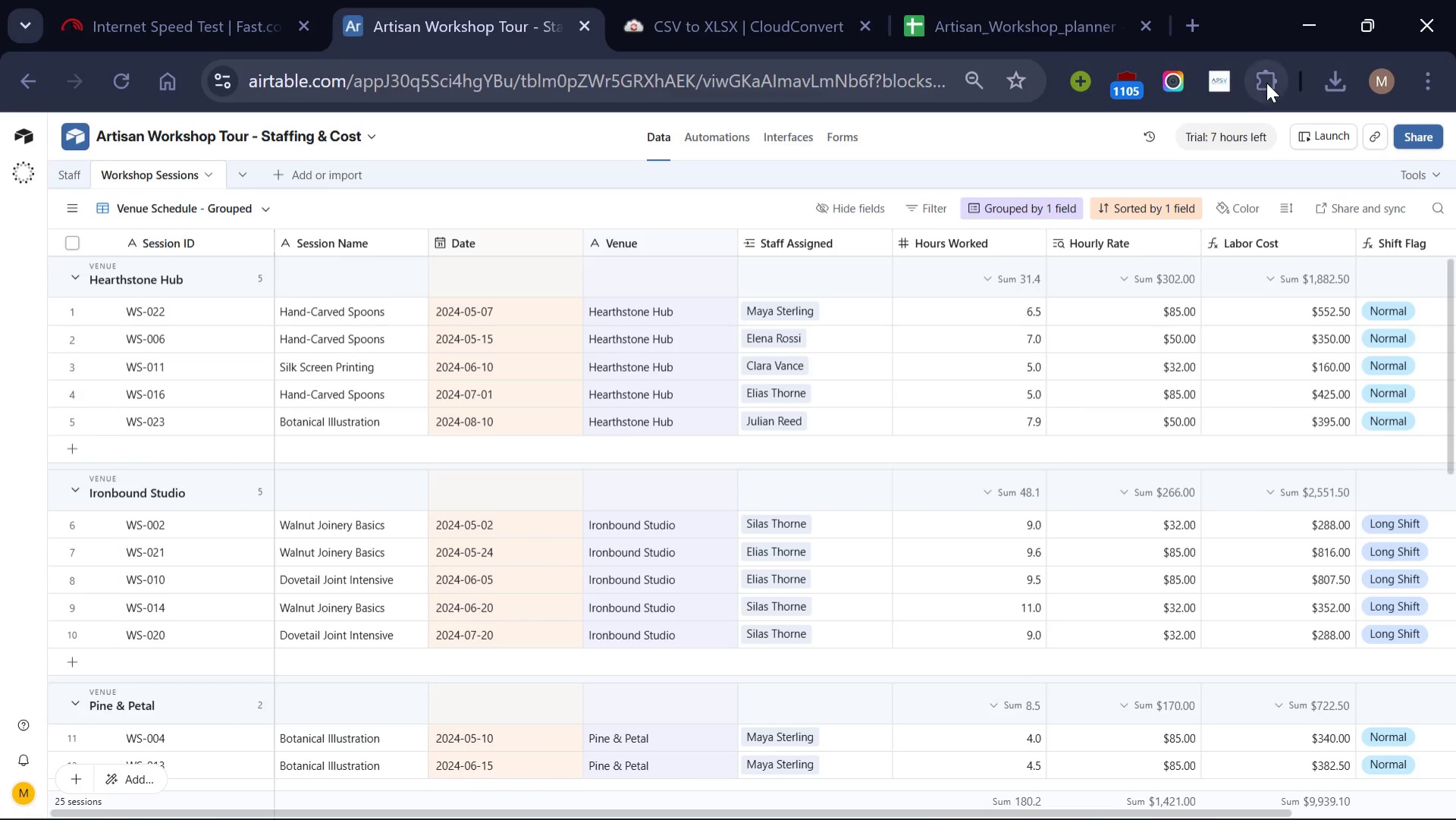 
left_click([1266, 83])
 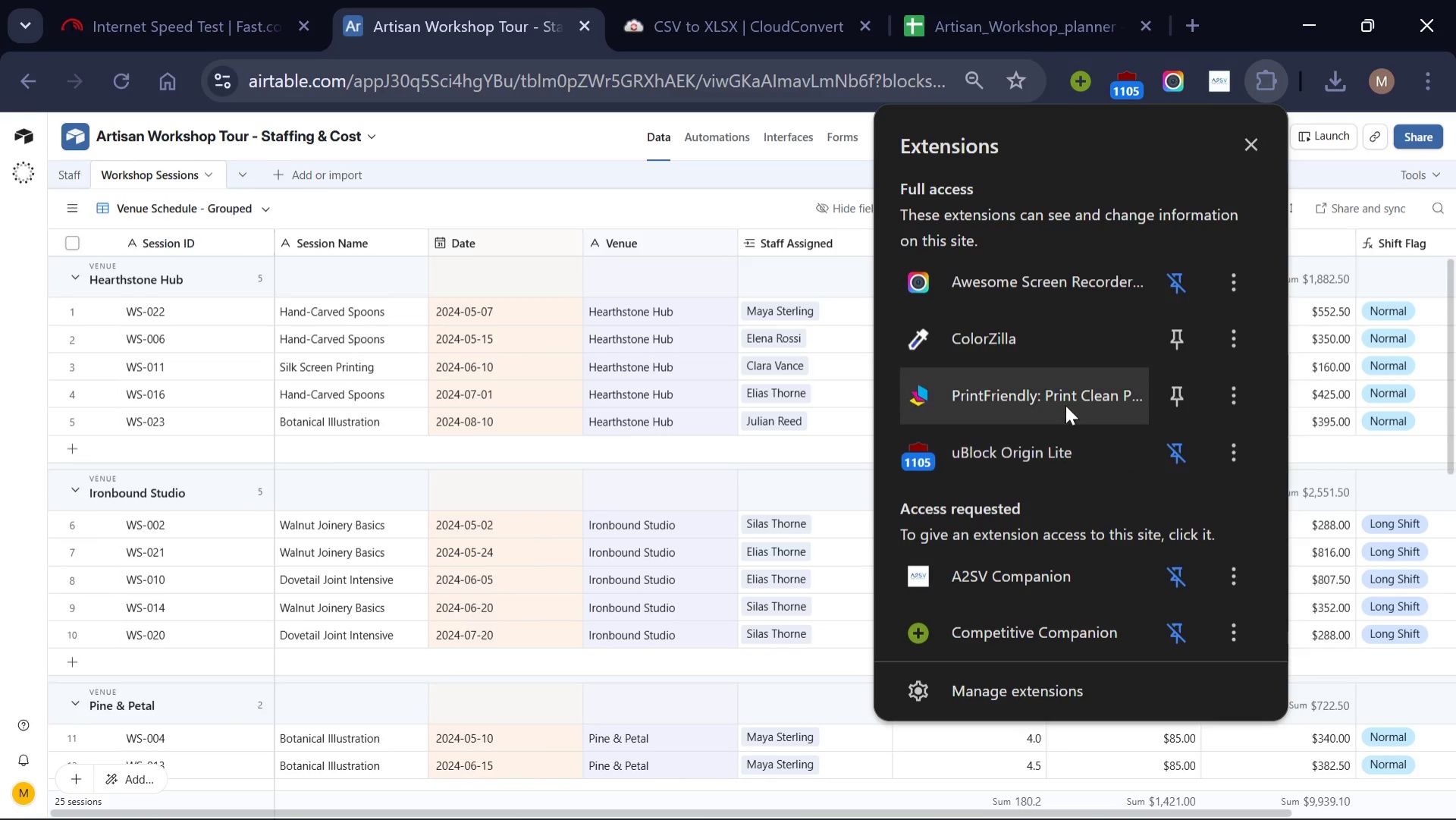 
left_click([1057, 399])
 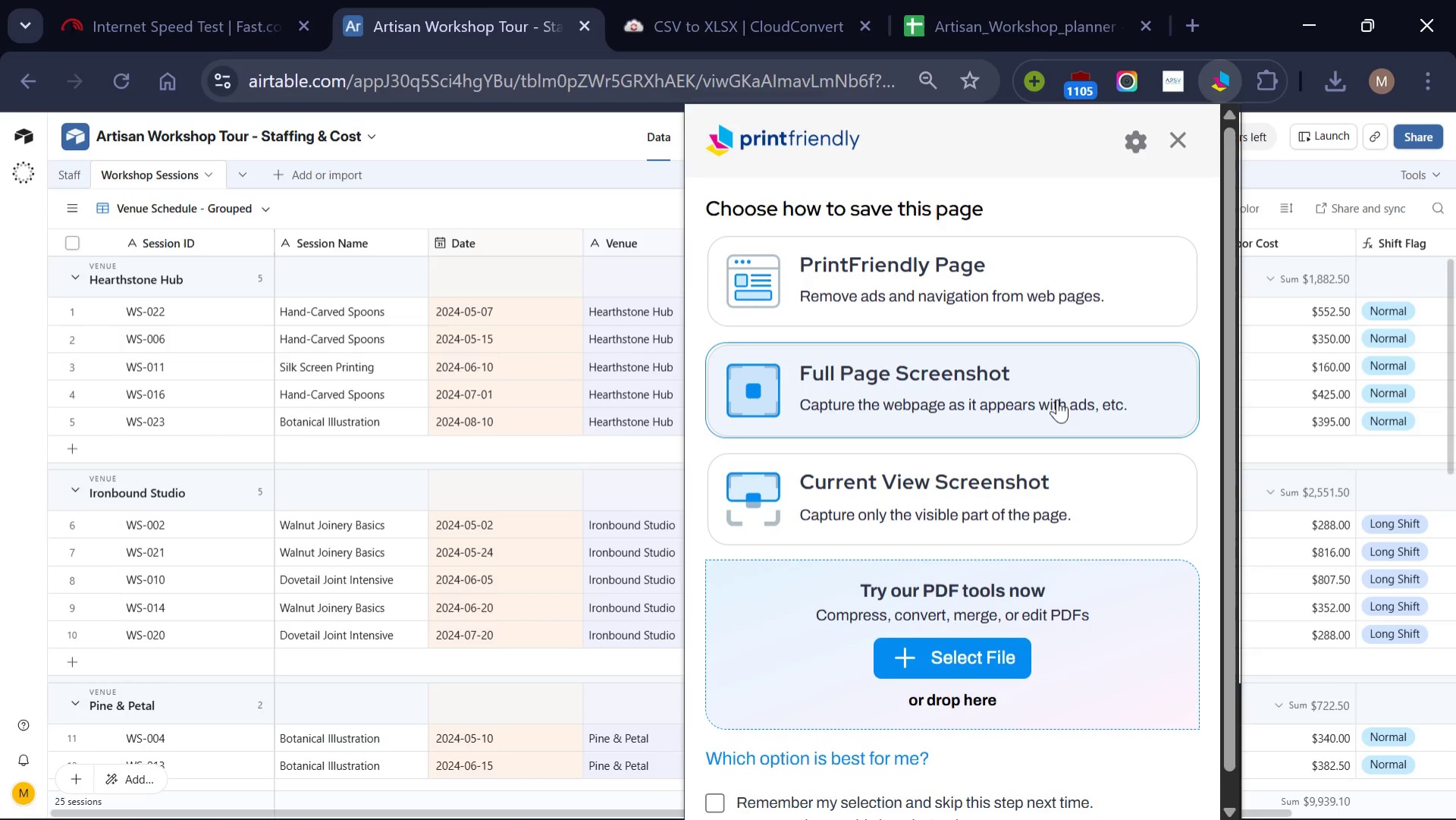 
left_click([1057, 399])
 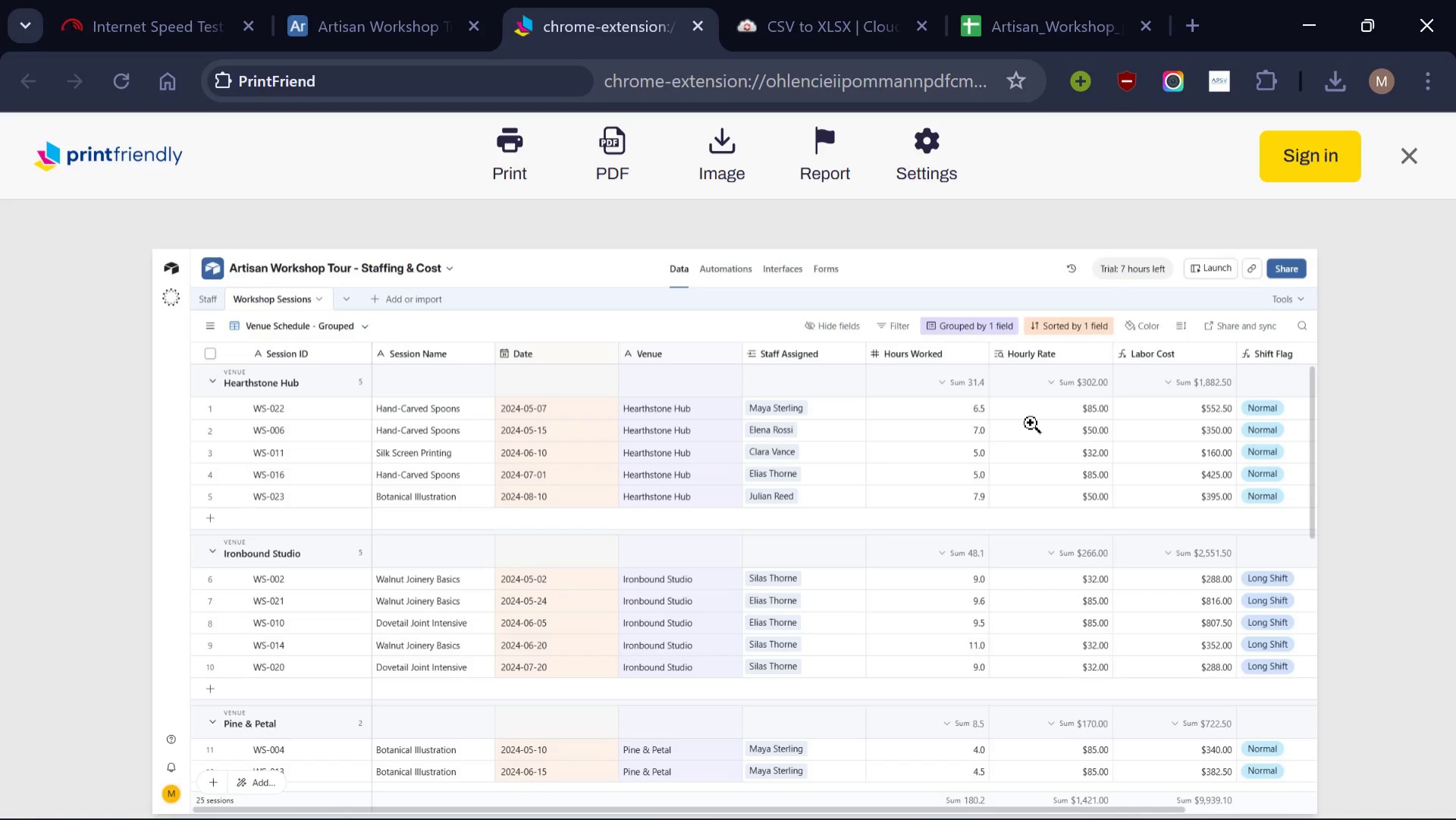 
scroll: coordinate [858, 586], scroll_direction: none, amount: 0.0
 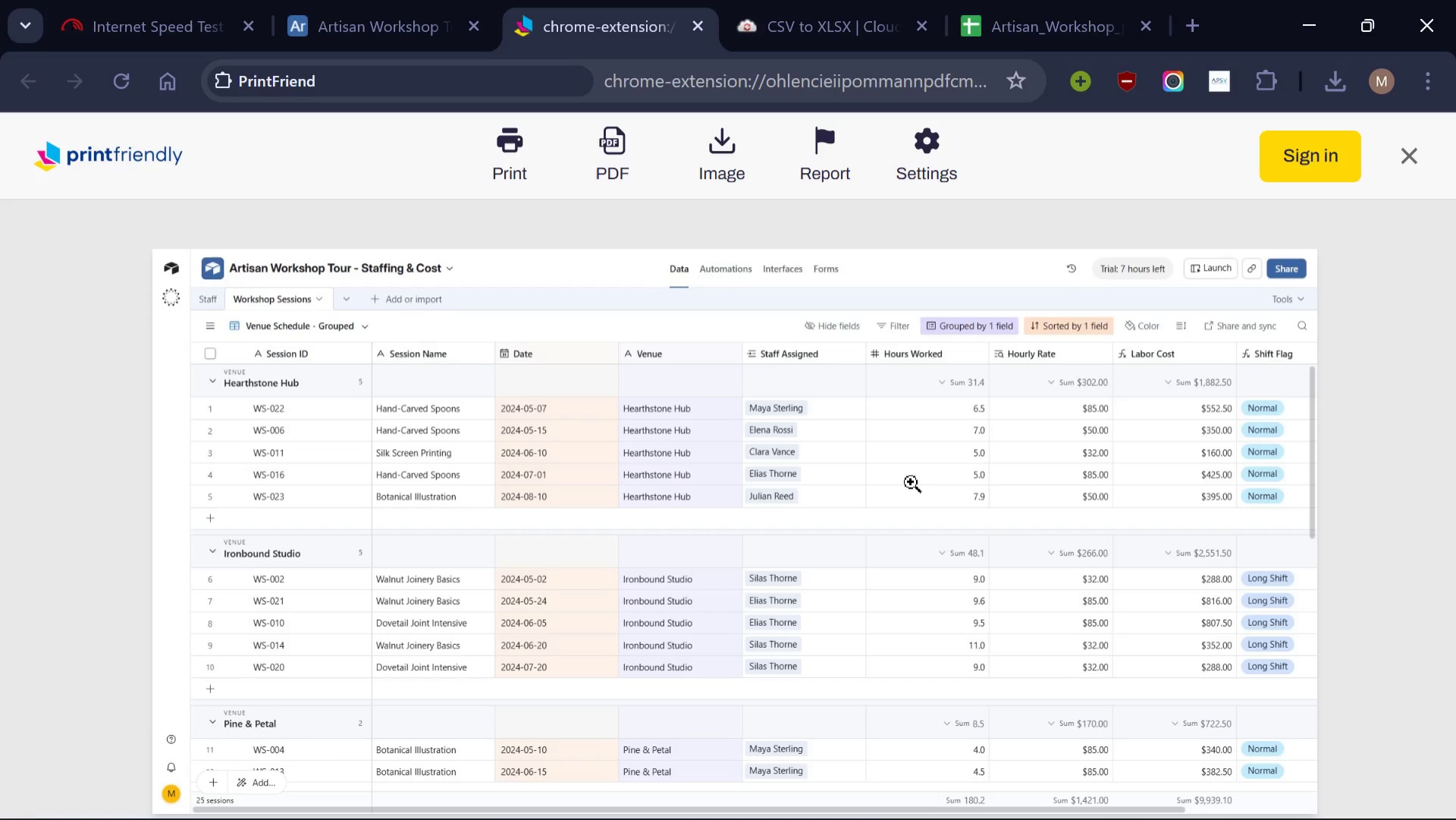 
wait(5.4)
 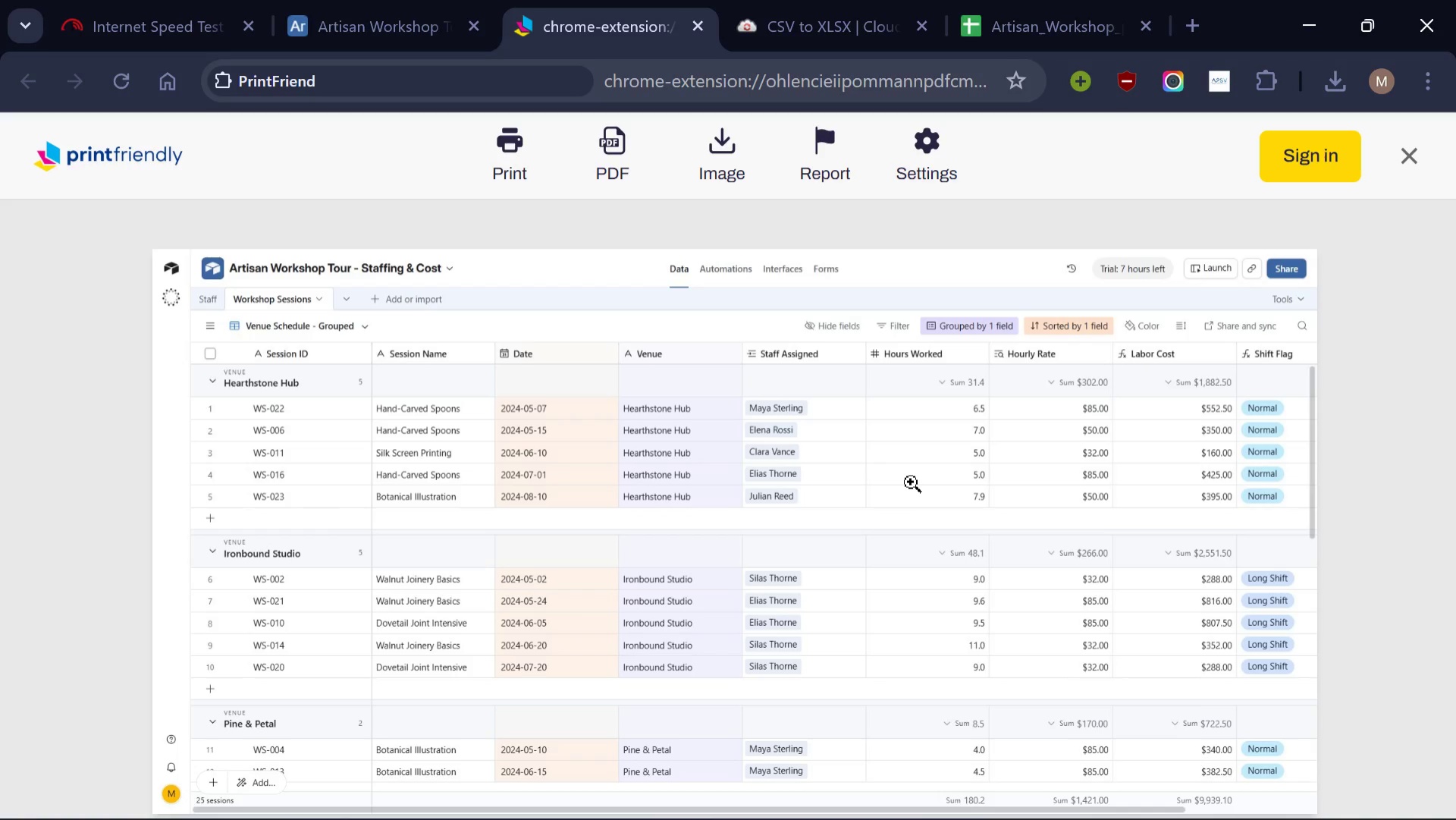 
left_click([585, 150])
 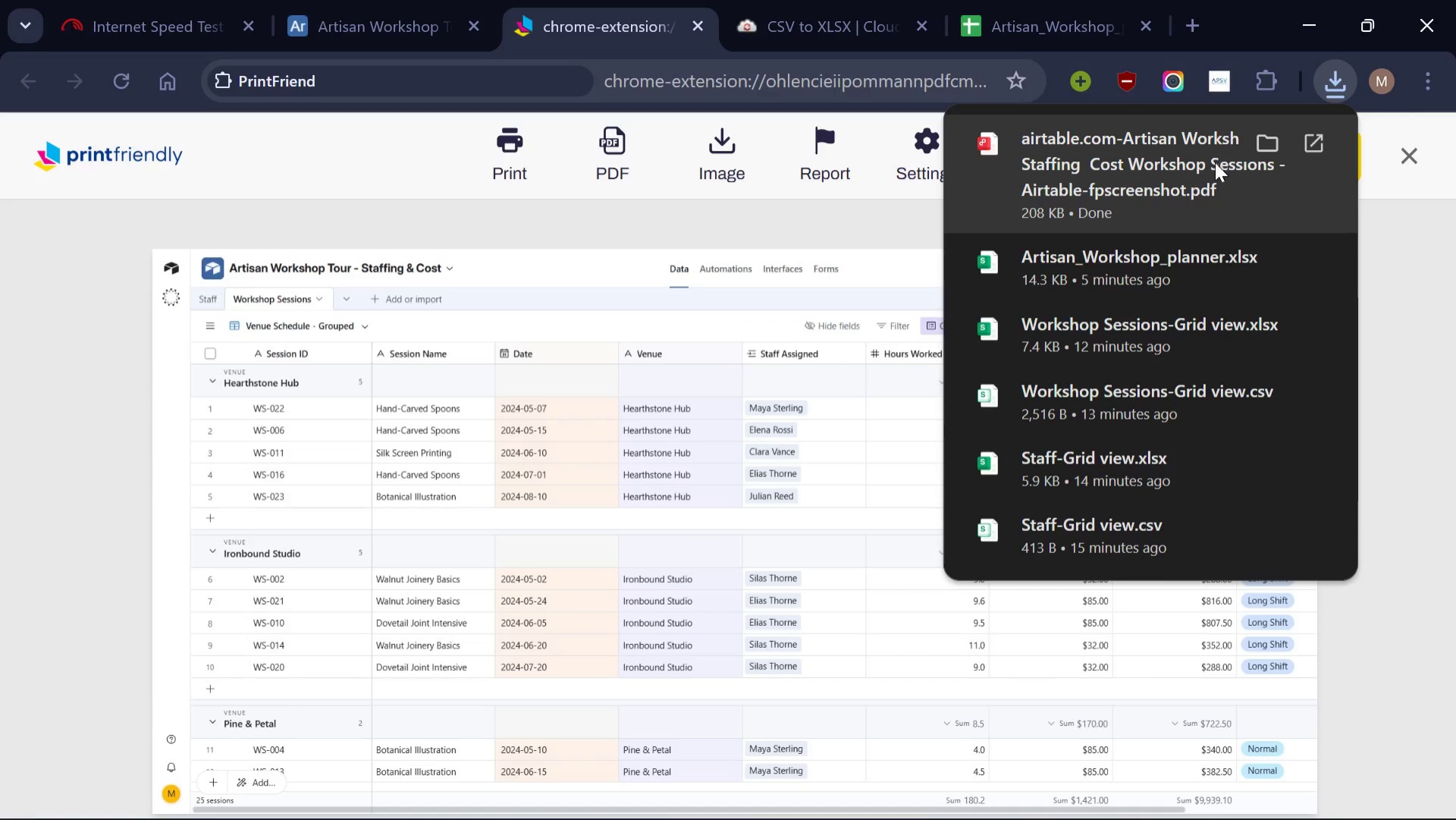 
double_click([1208, 165])
 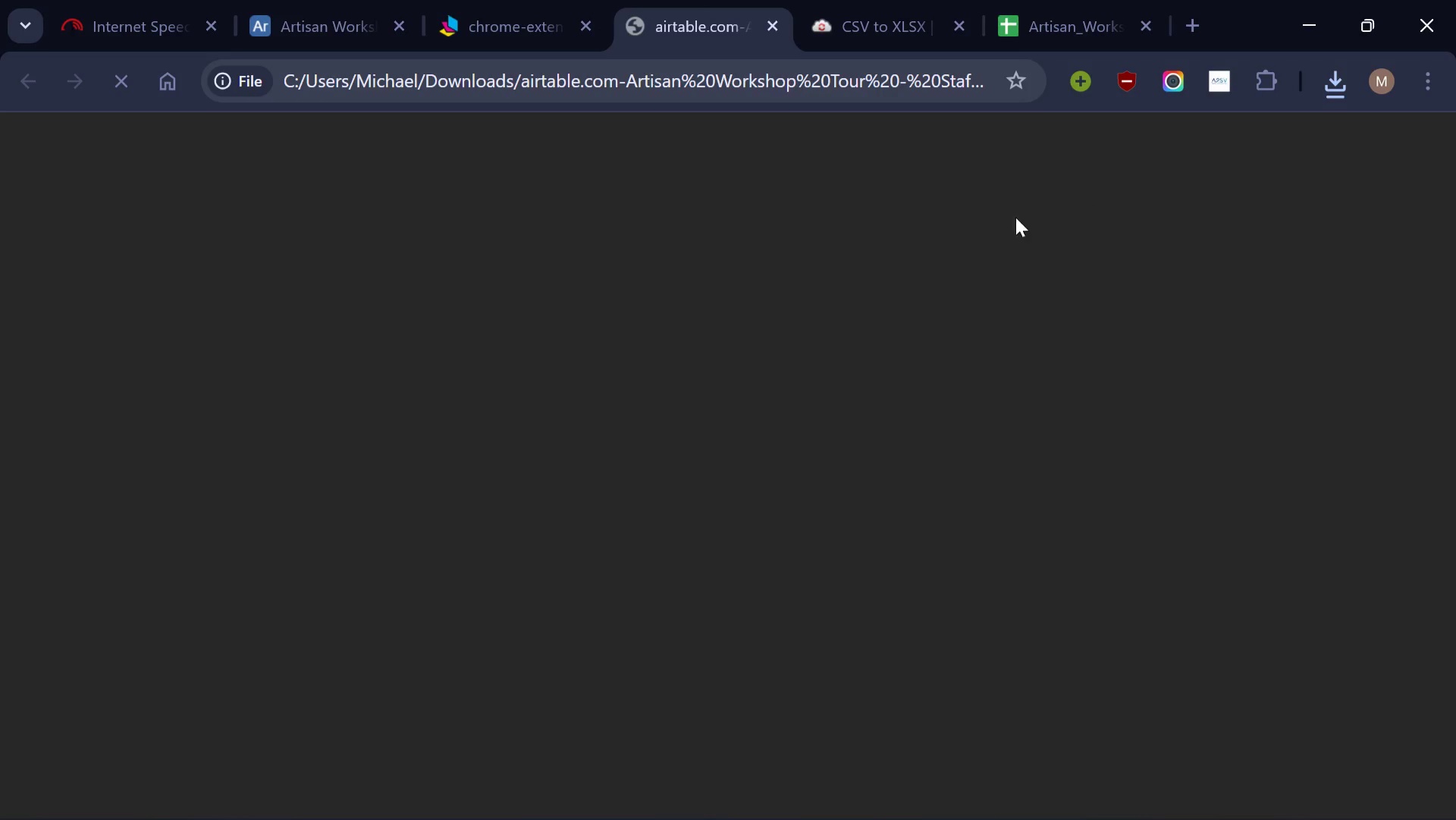 
mouse_move([922, 262])
 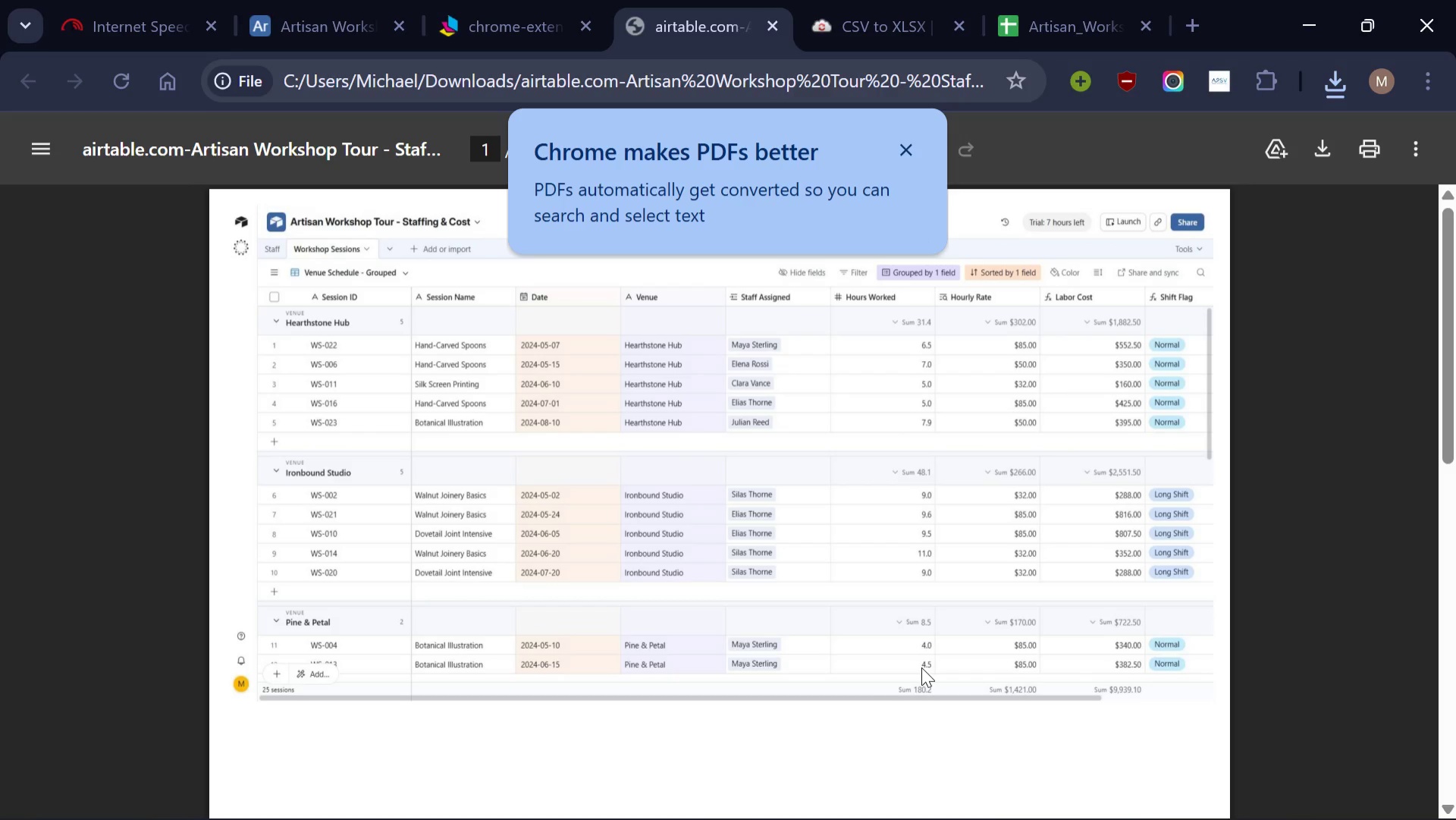 
scroll: coordinate [921, 667], scroll_direction: down, amount: 3.0
 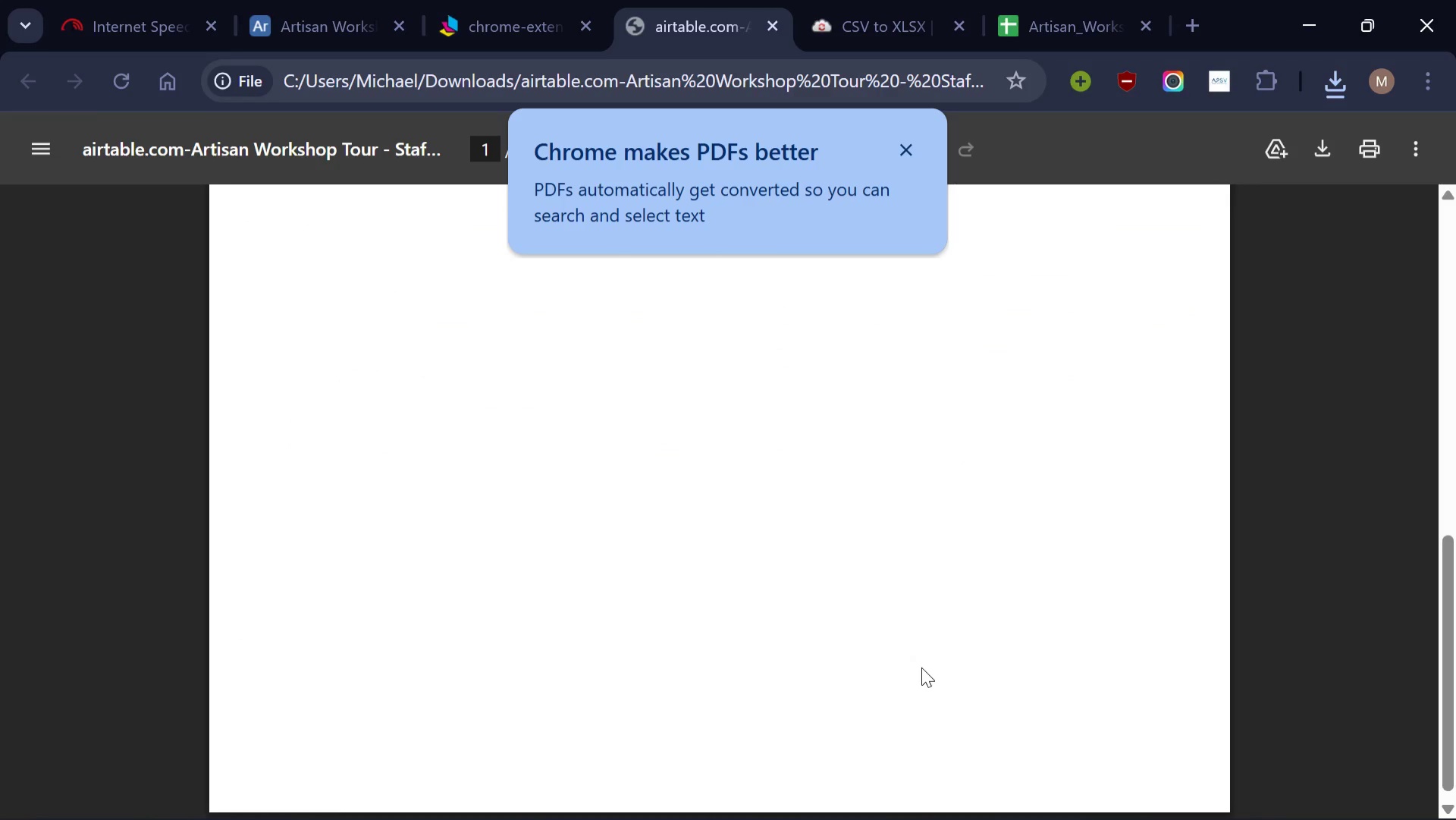 
scroll: coordinate [921, 667], scroll_direction: up, amount: 6.0
 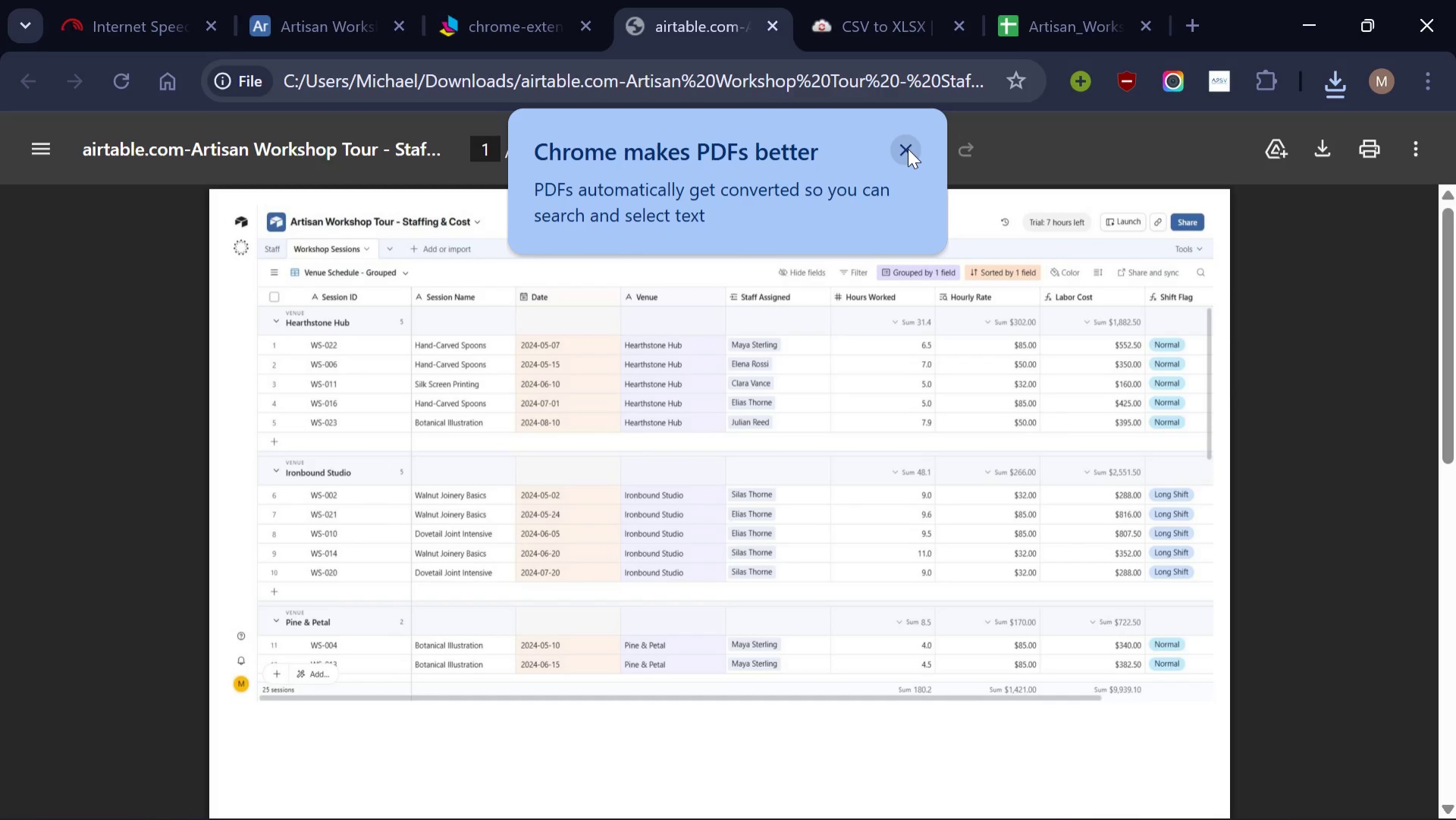 
left_click([908, 149])